 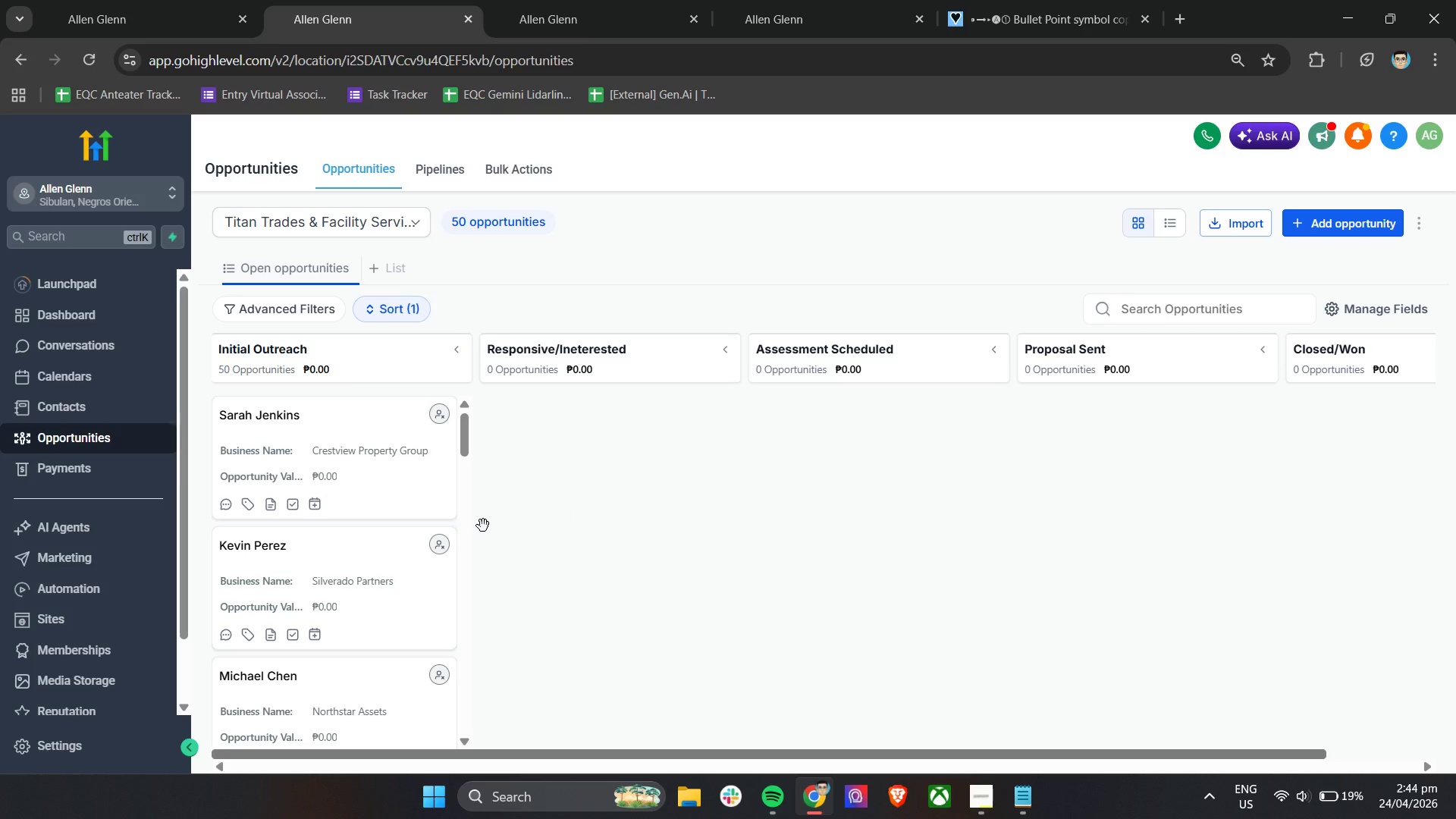 
left_click([411, 225])
 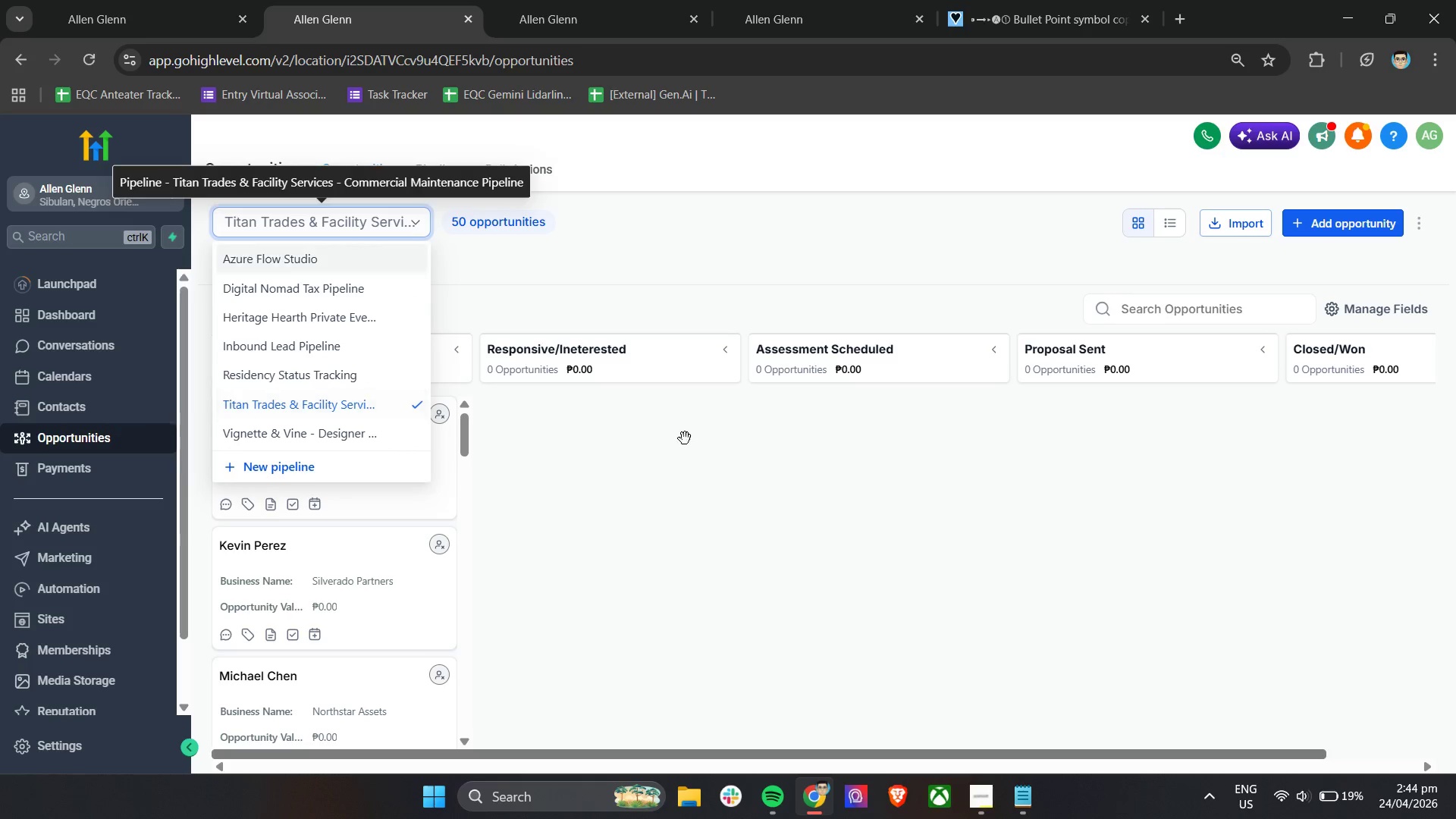 
left_click([715, 465])
 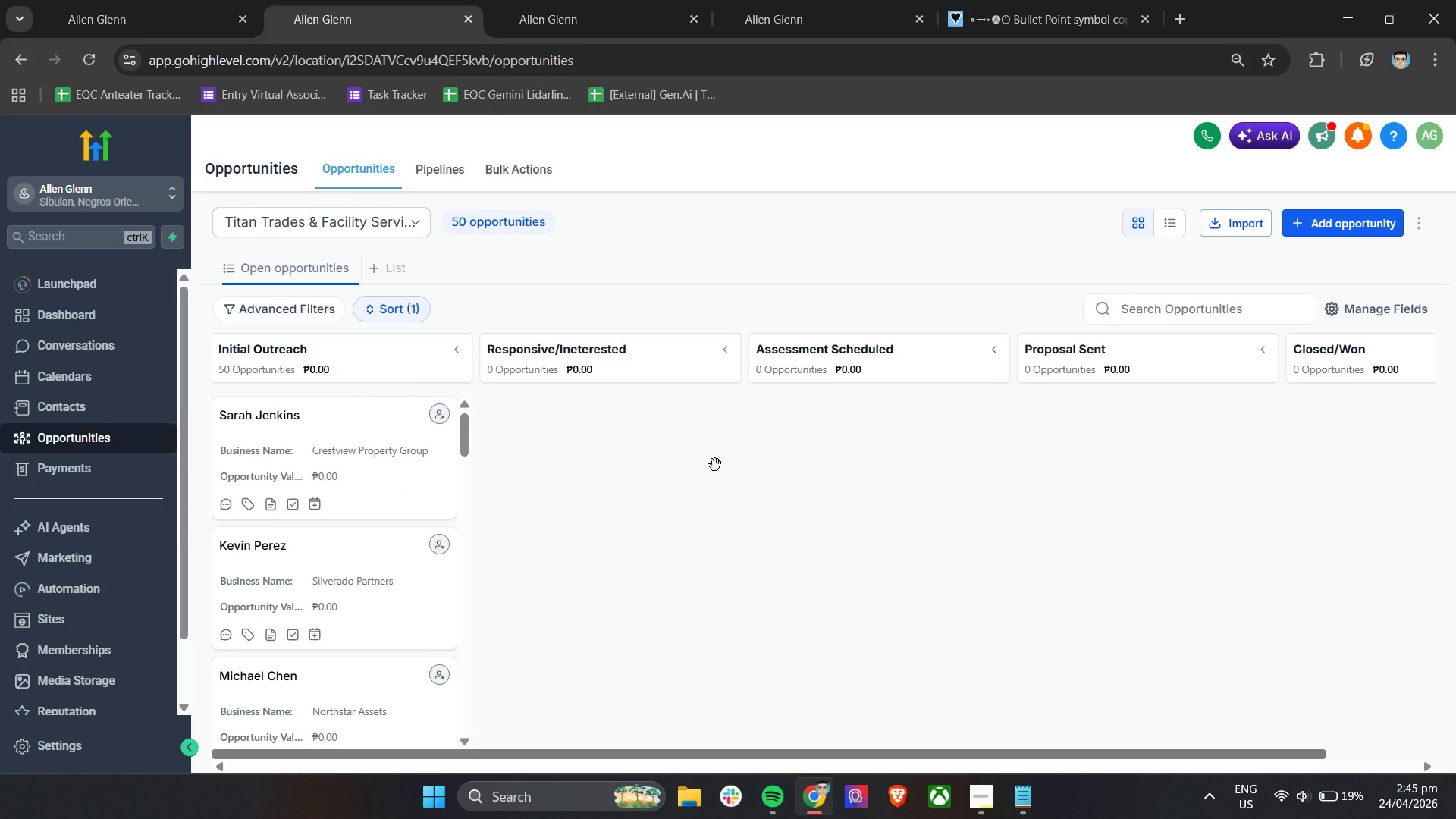 
wait(15.19)
 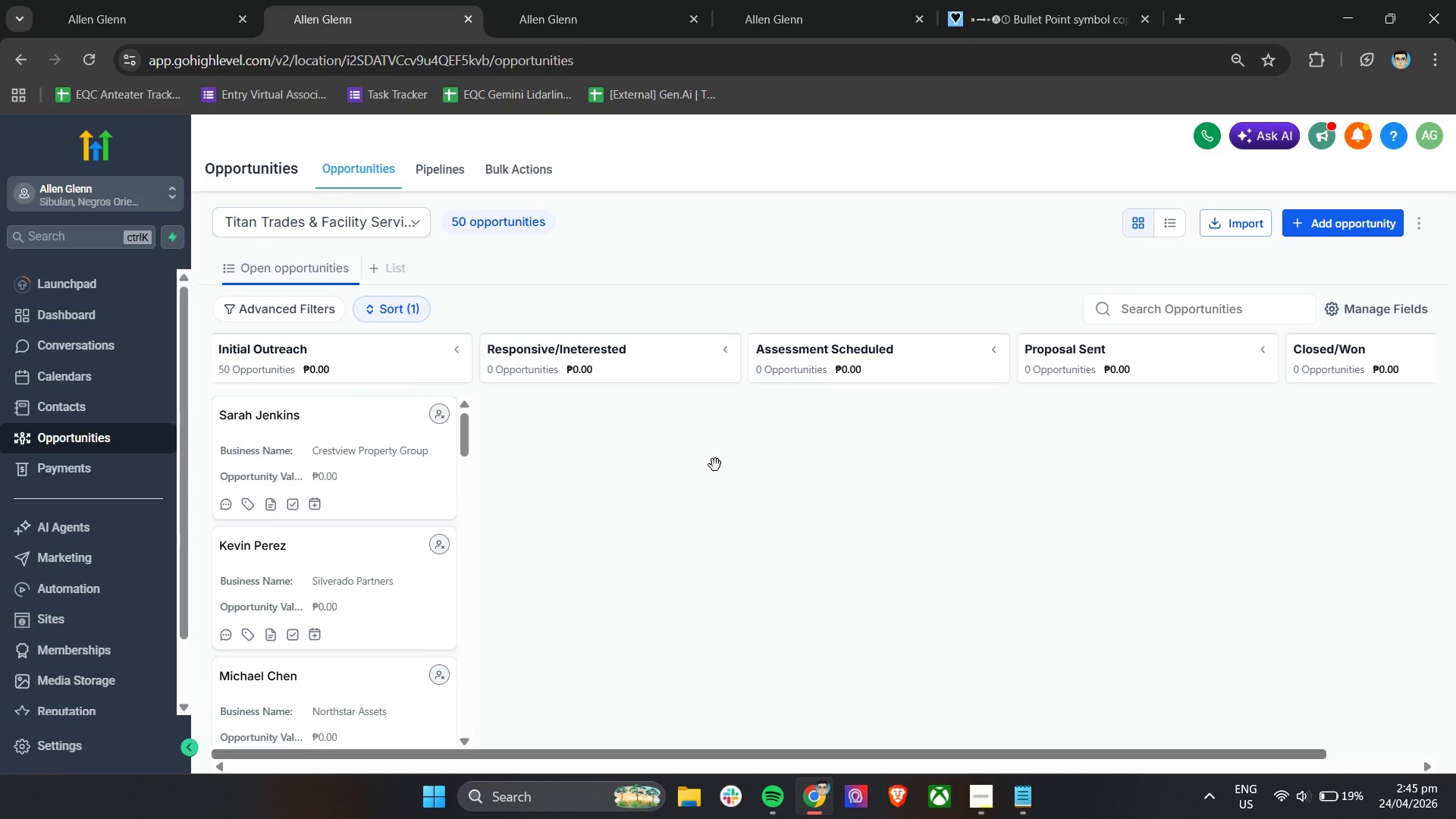 
left_click([154, 0])
 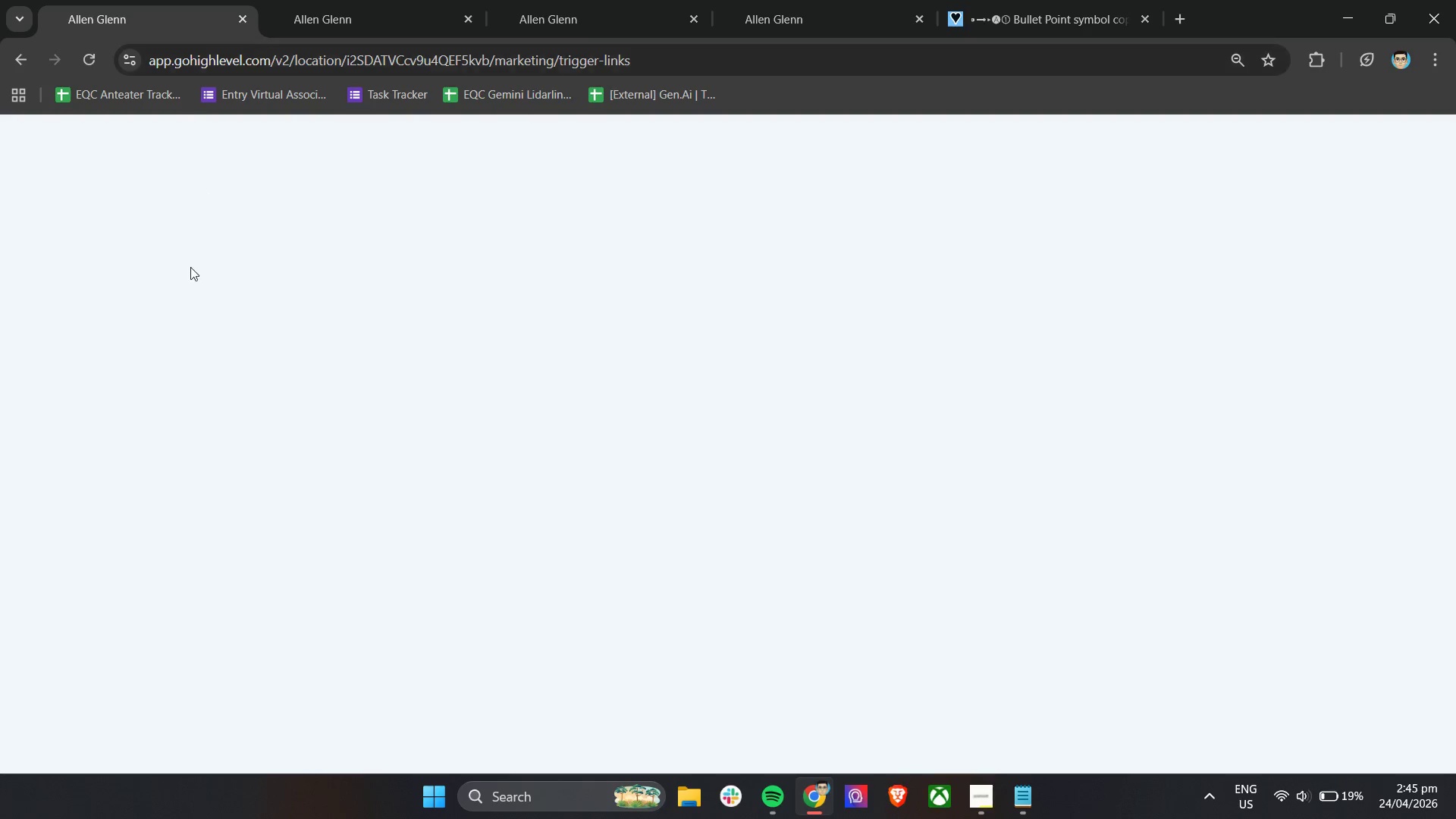 
mouse_move([209, 406])
 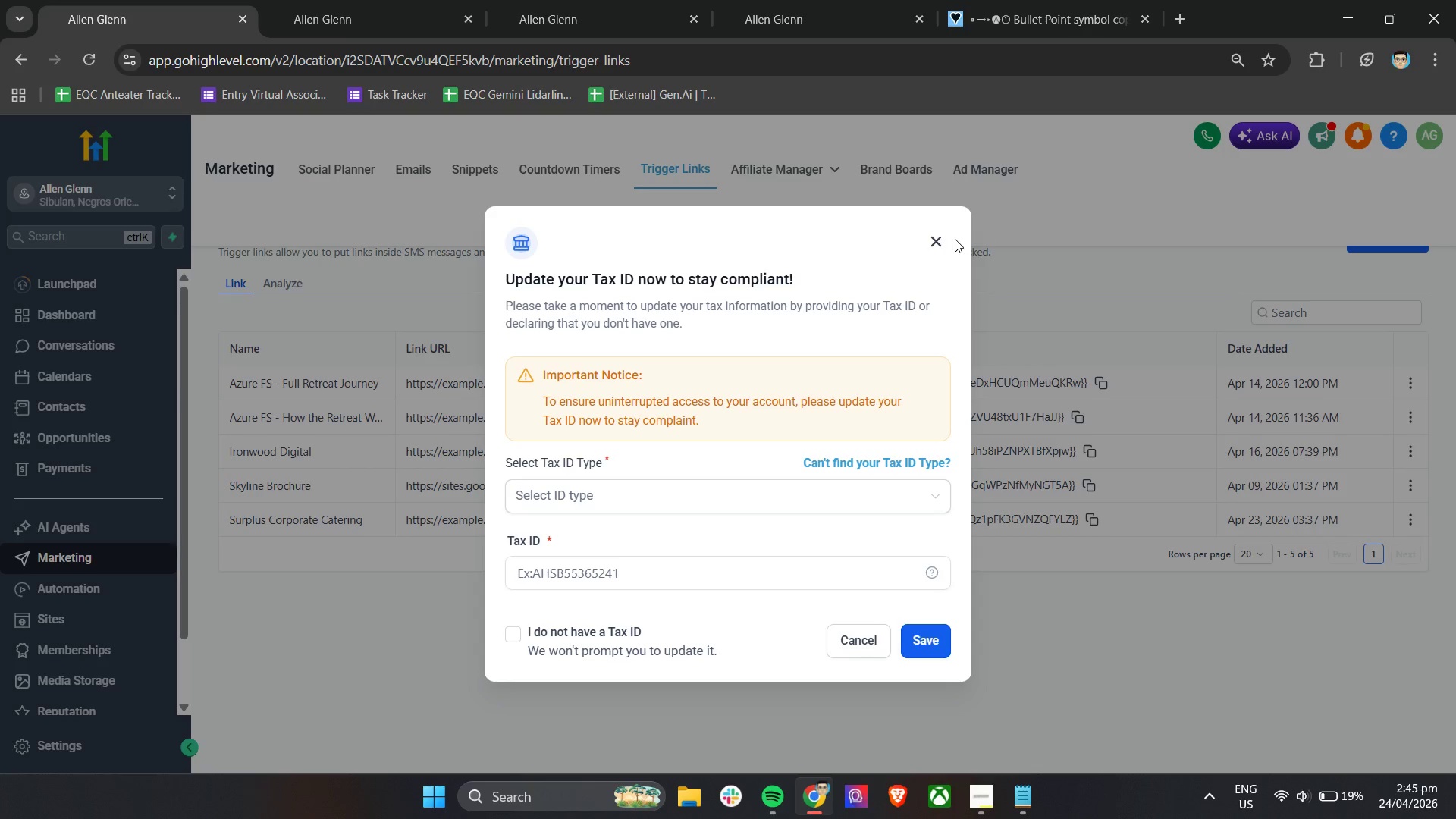 
left_click([936, 239])
 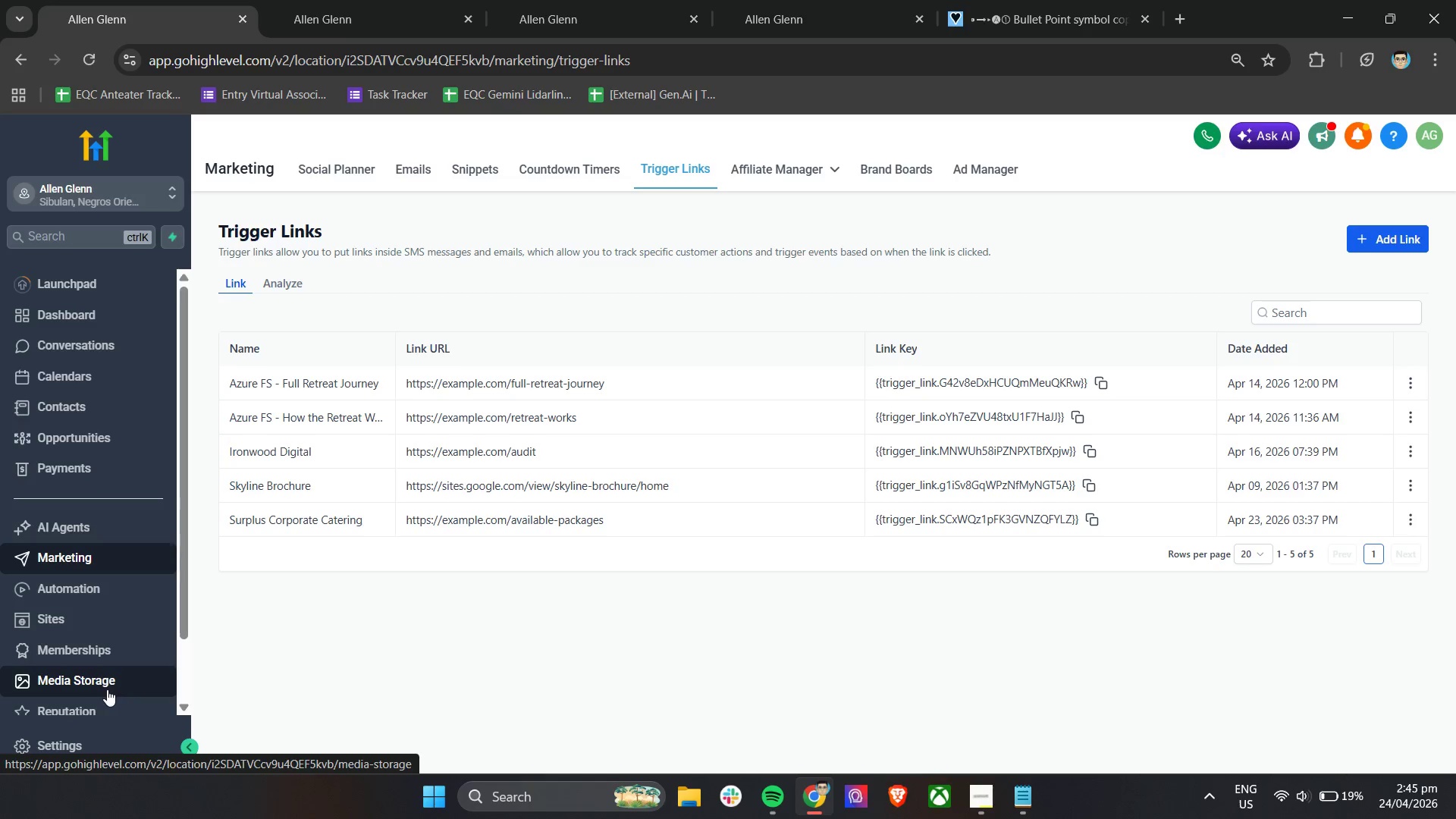 
left_click([61, 748])
 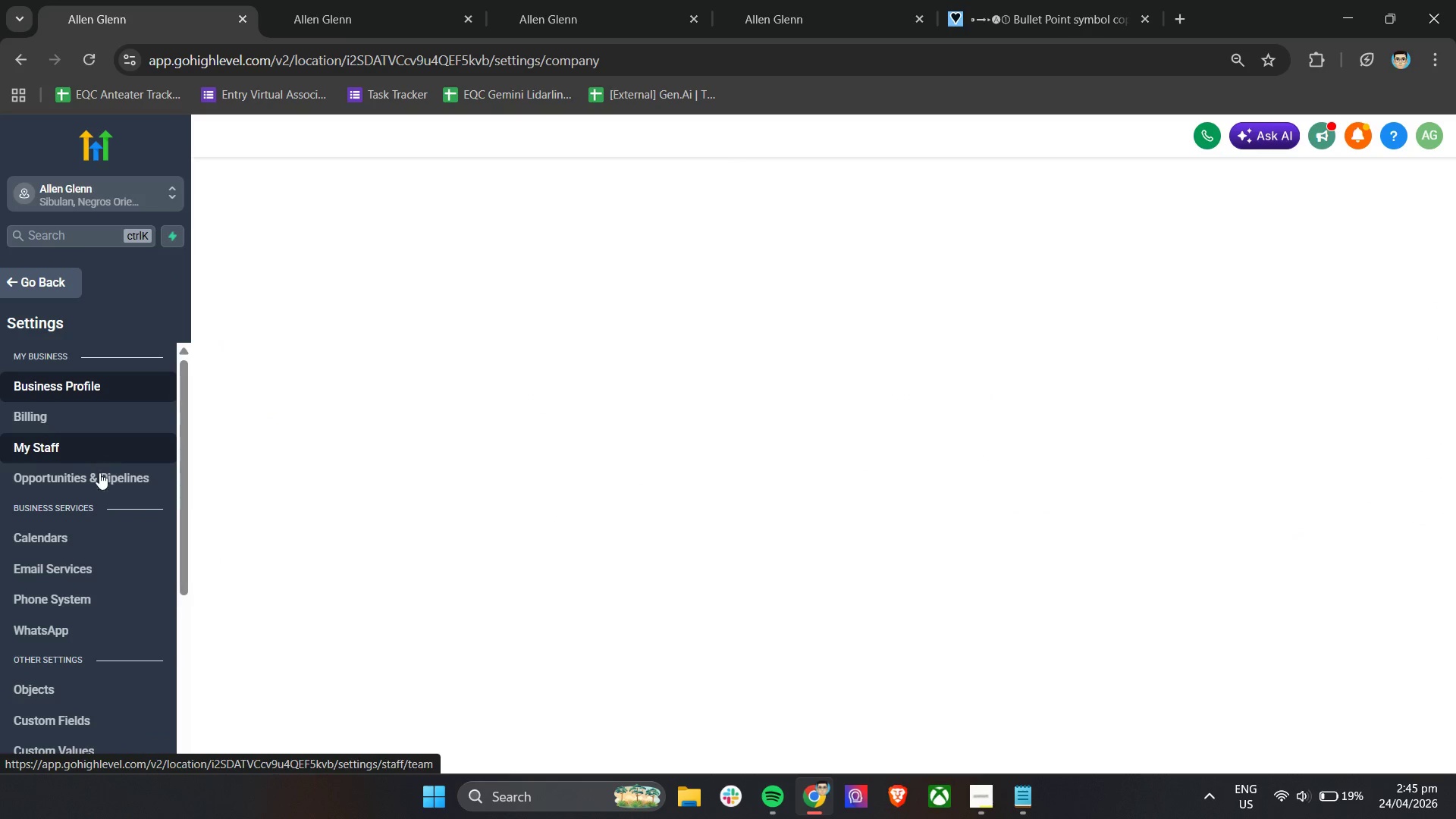 
scroll: coordinate [115, 689], scroll_direction: down, amount: 3.0
 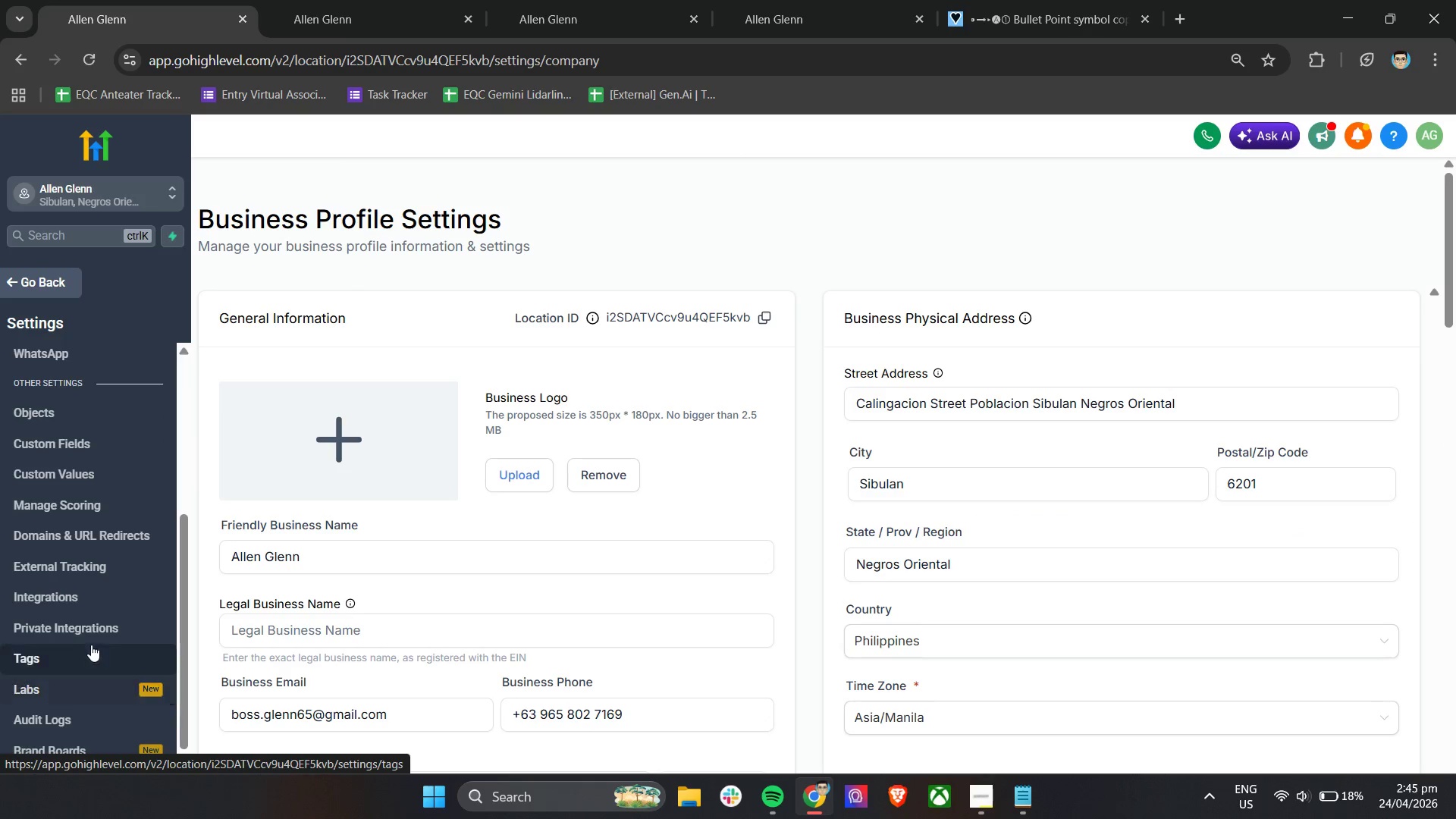 
left_click([83, 657])
 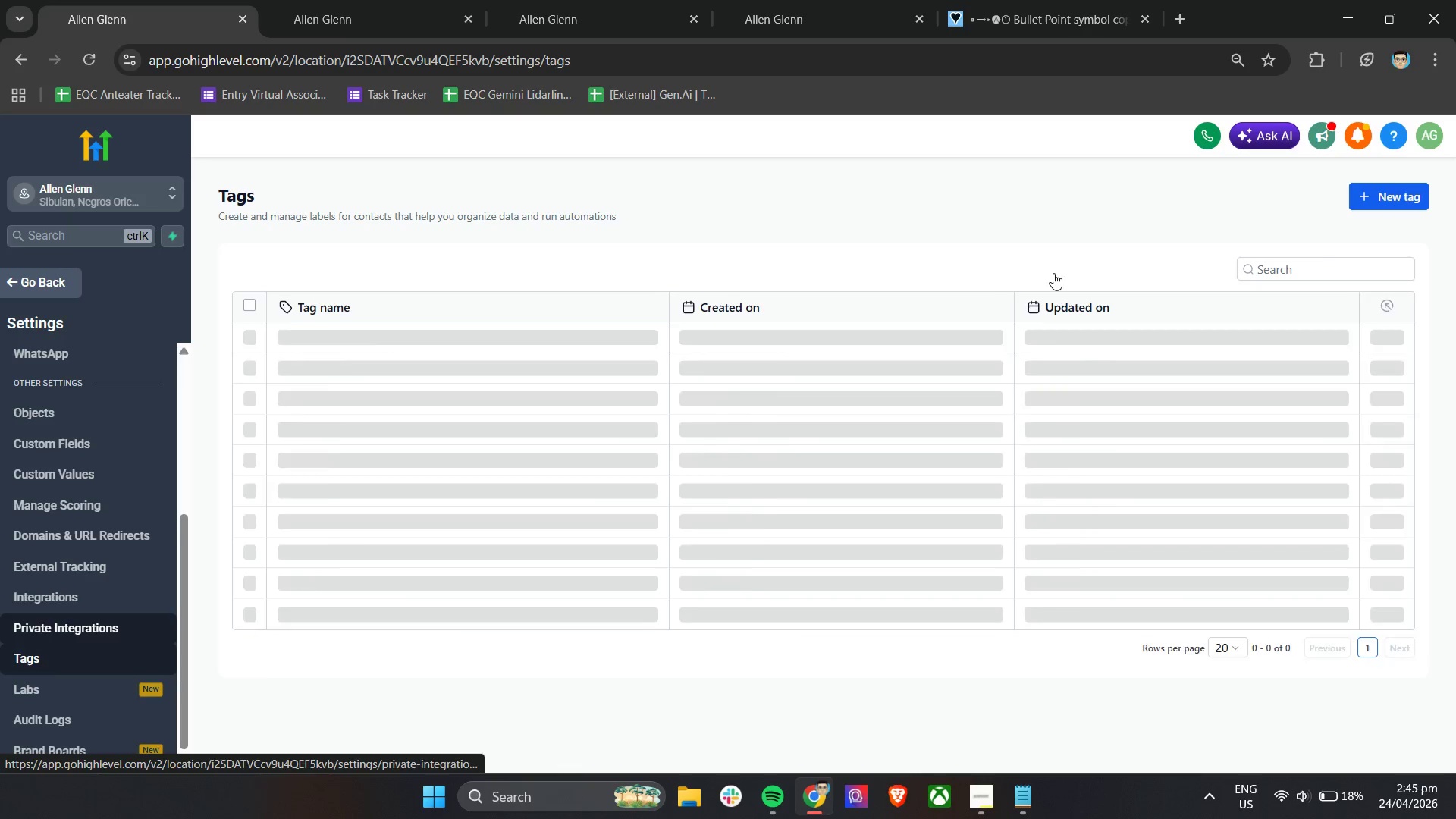 
left_click([1276, 268])
 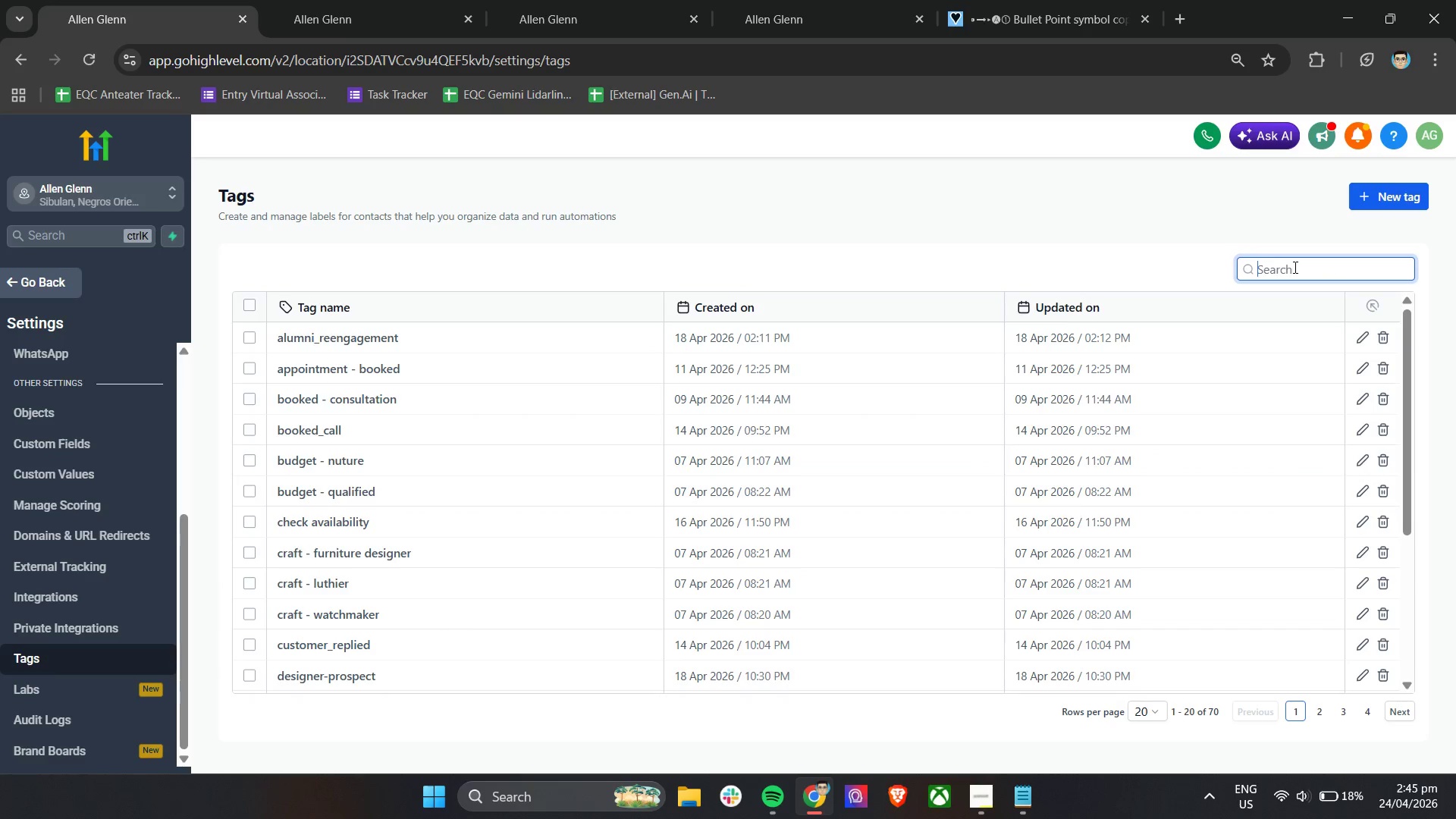 
type(assesment )
key(Backspace)
 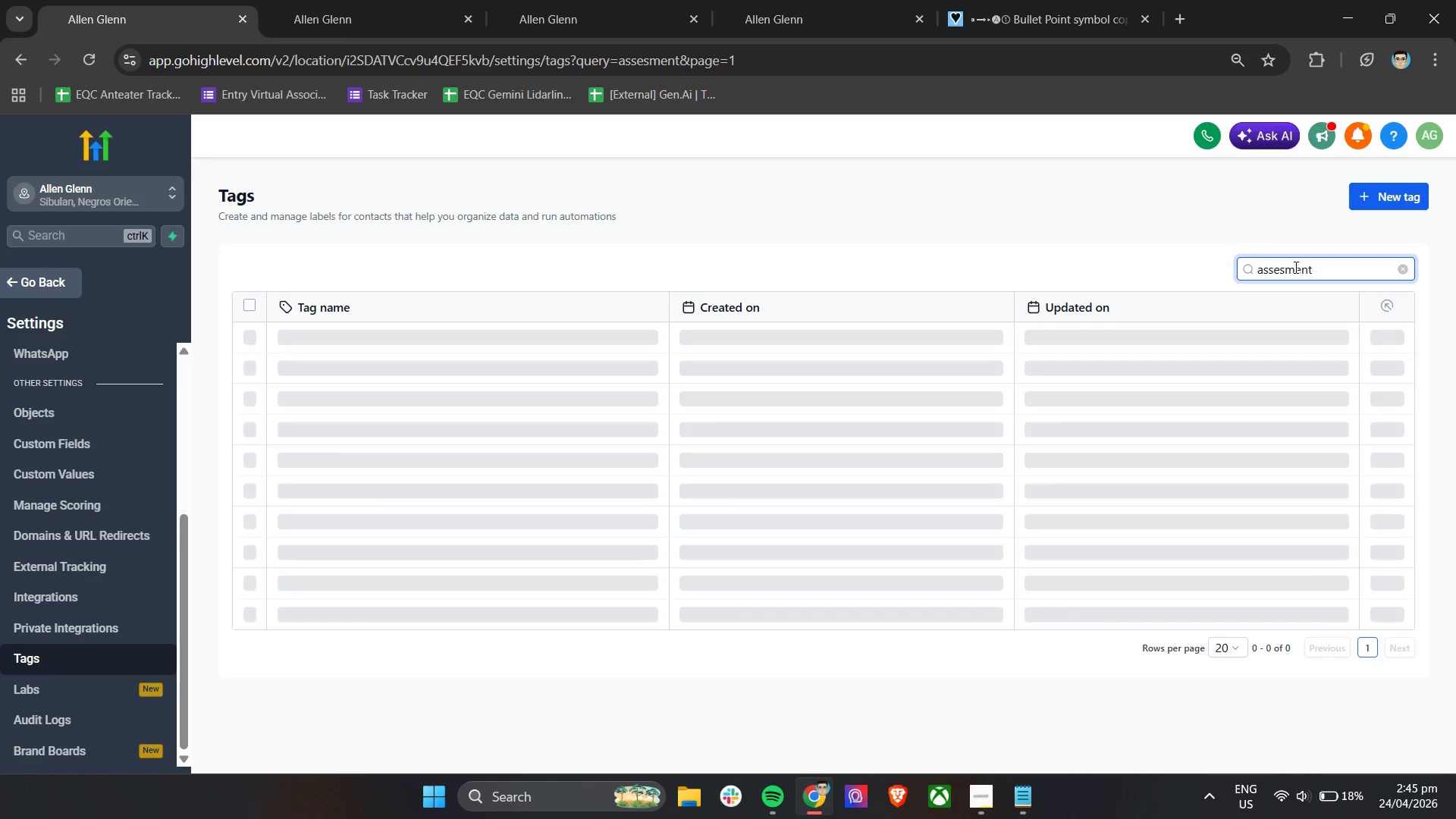 
key(Control+A)
 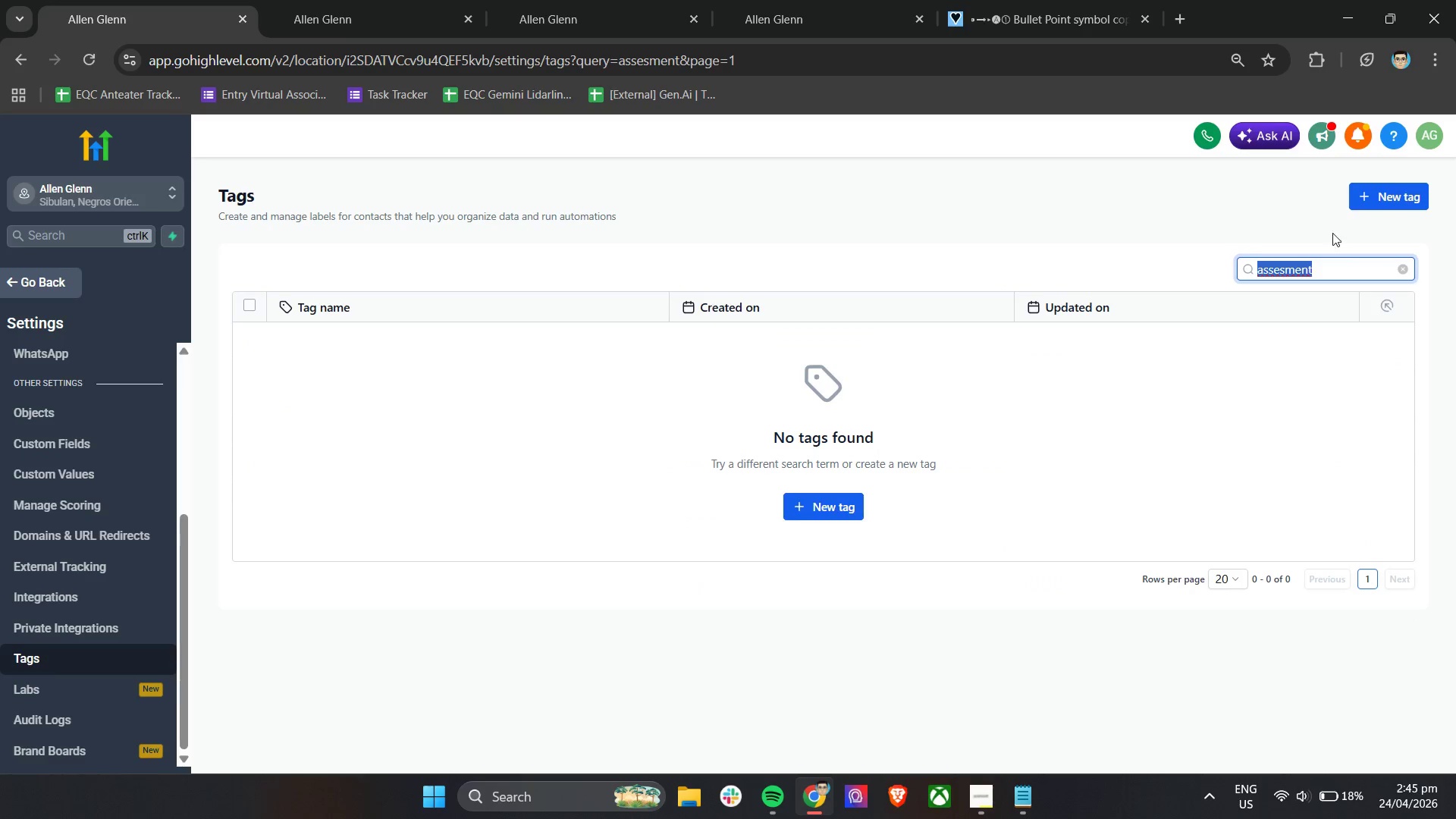 
left_click([1366, 194])
 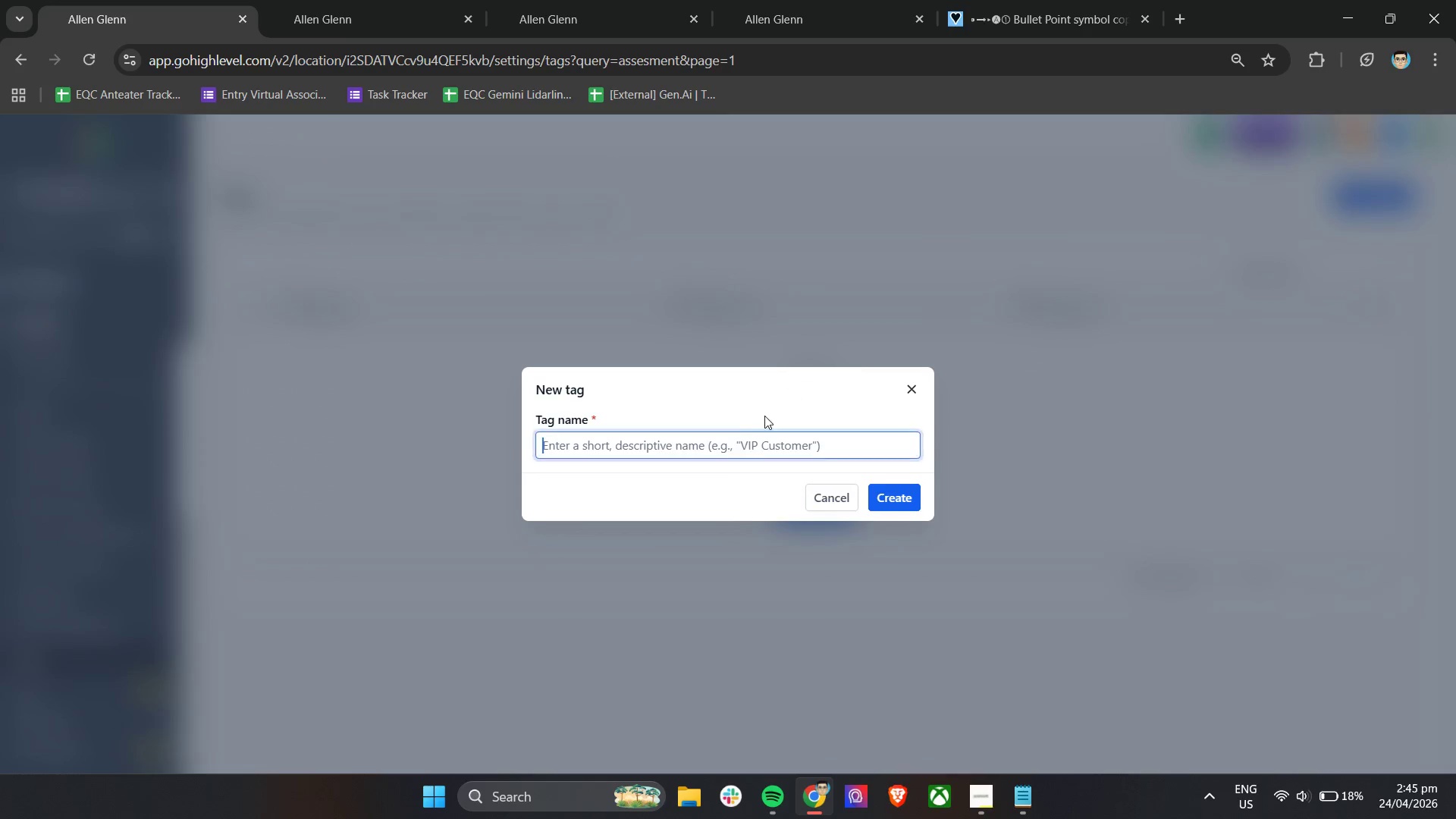 
type(Assessment Lead)
 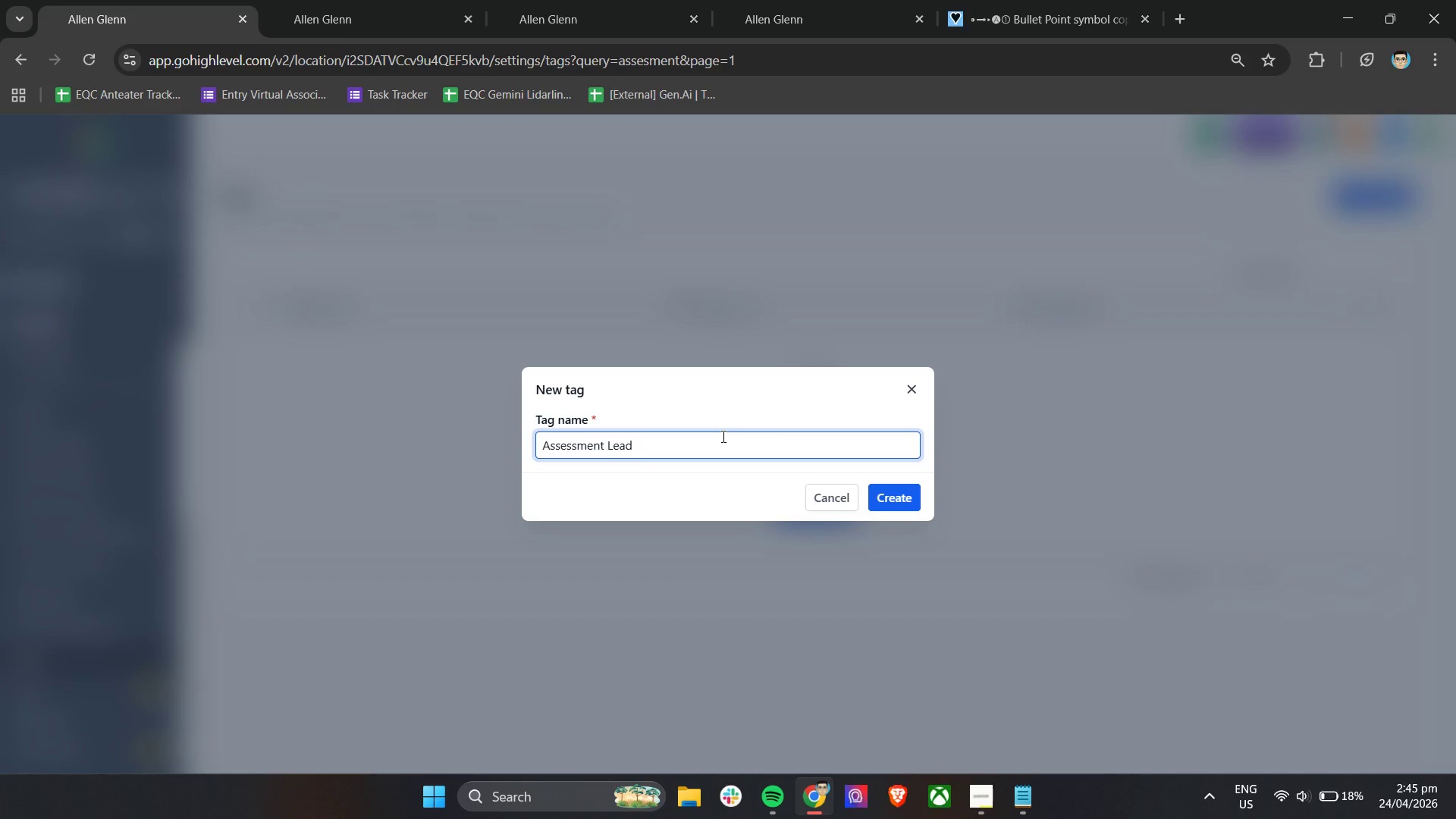 
left_click([886, 500])
 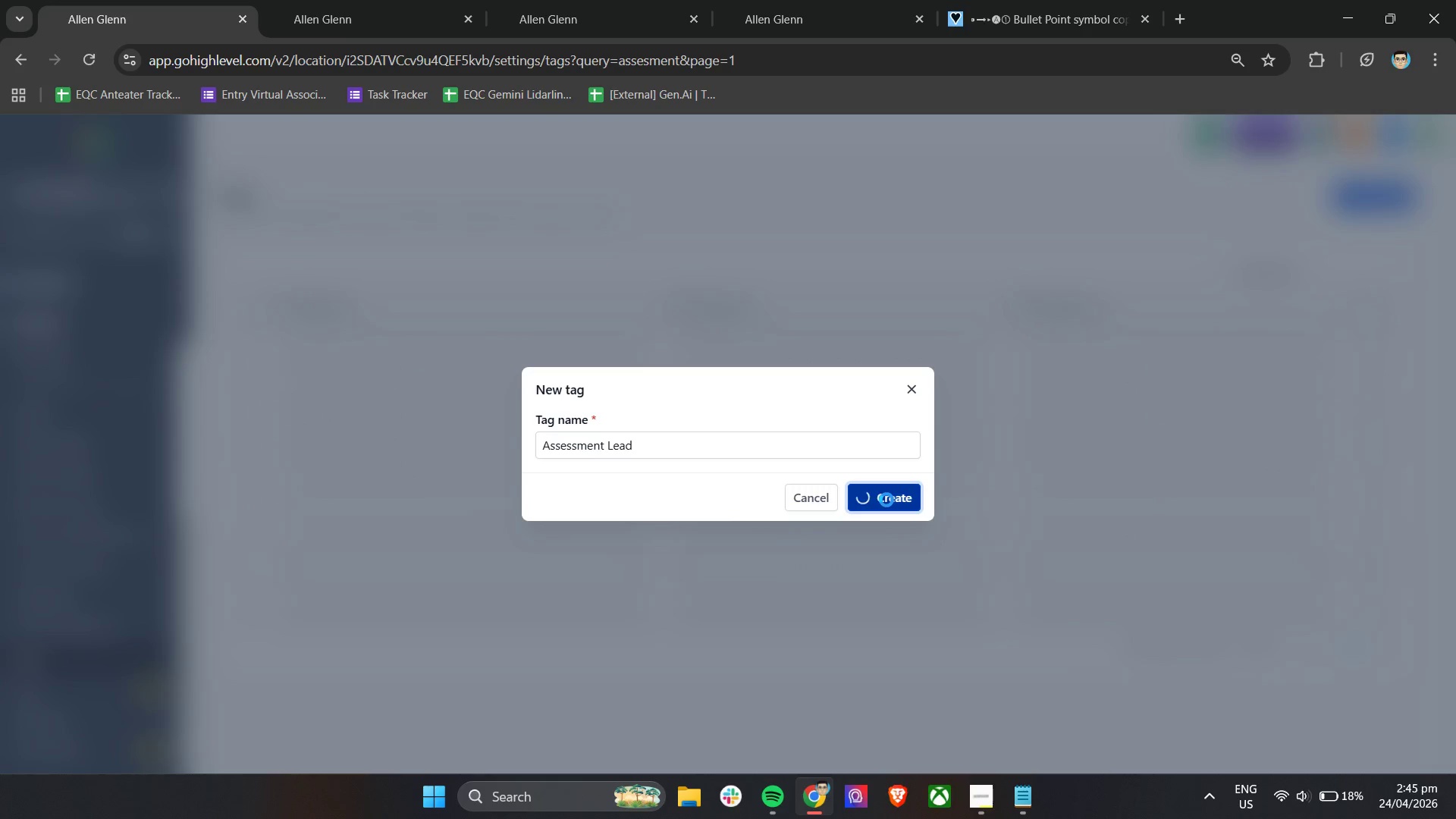 
wait(7.91)
 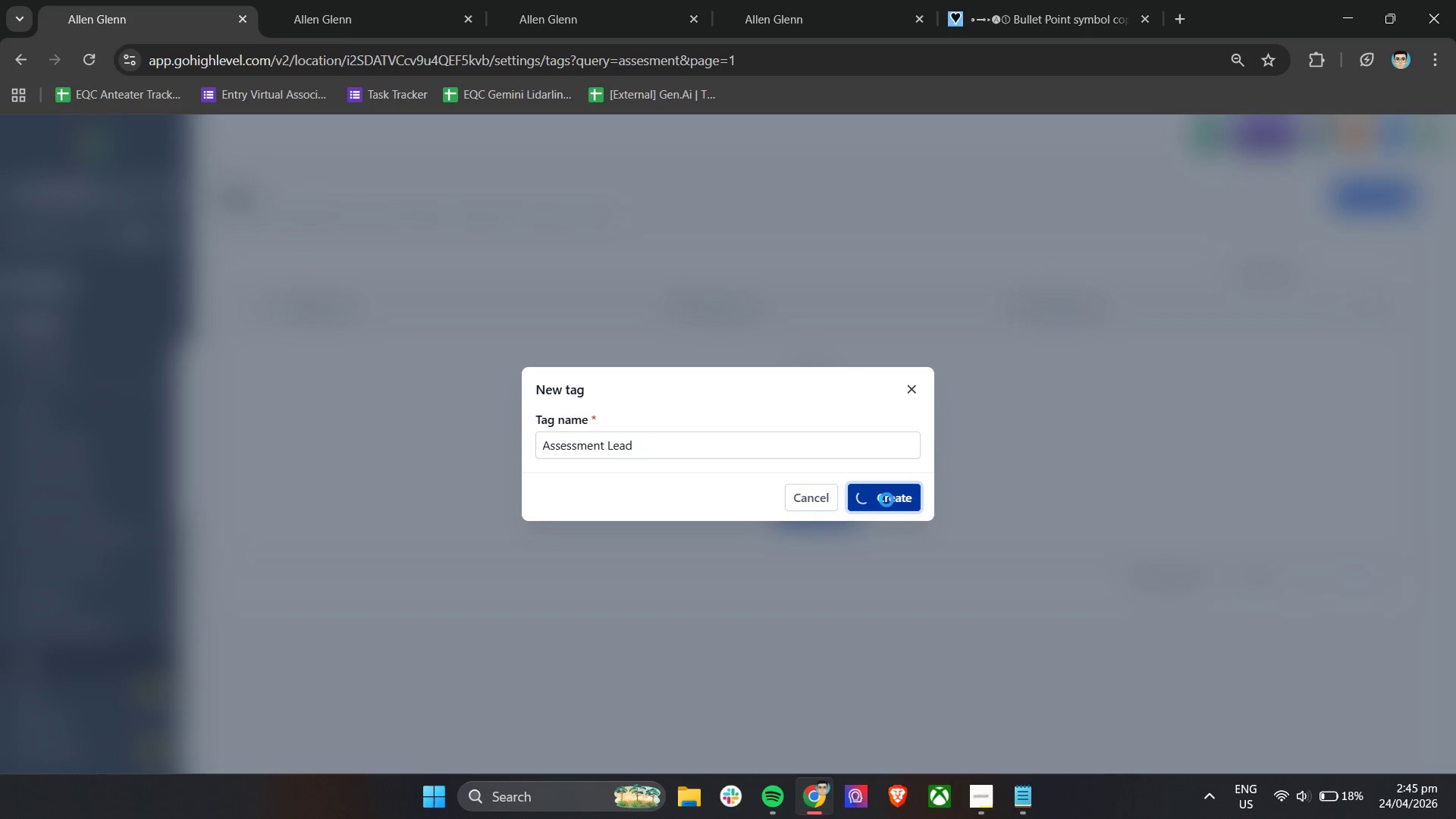 
left_click_drag(start_coordinate=[1337, 269], to_coordinate=[1228, 263])
 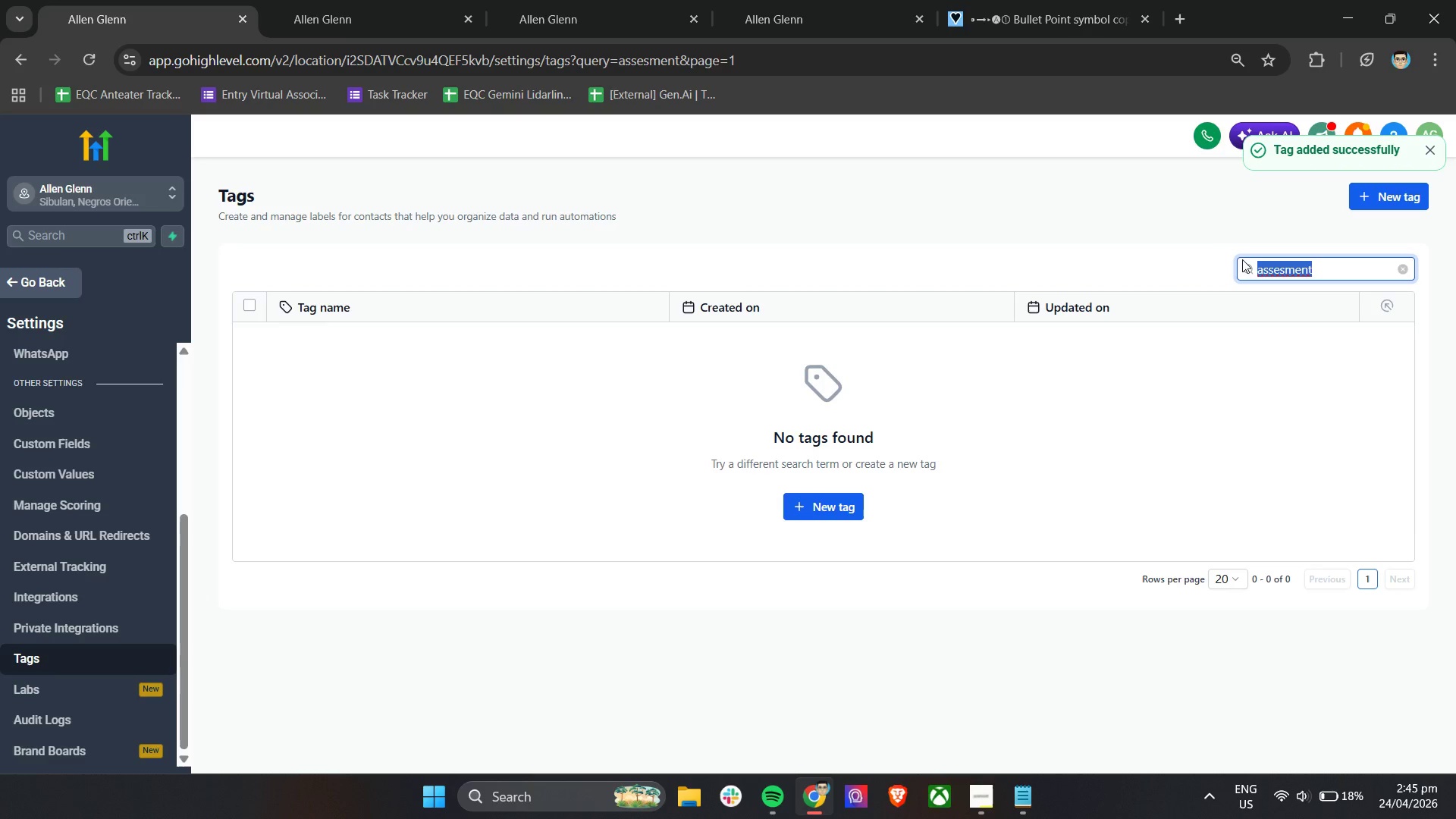 
key(Backspace)
 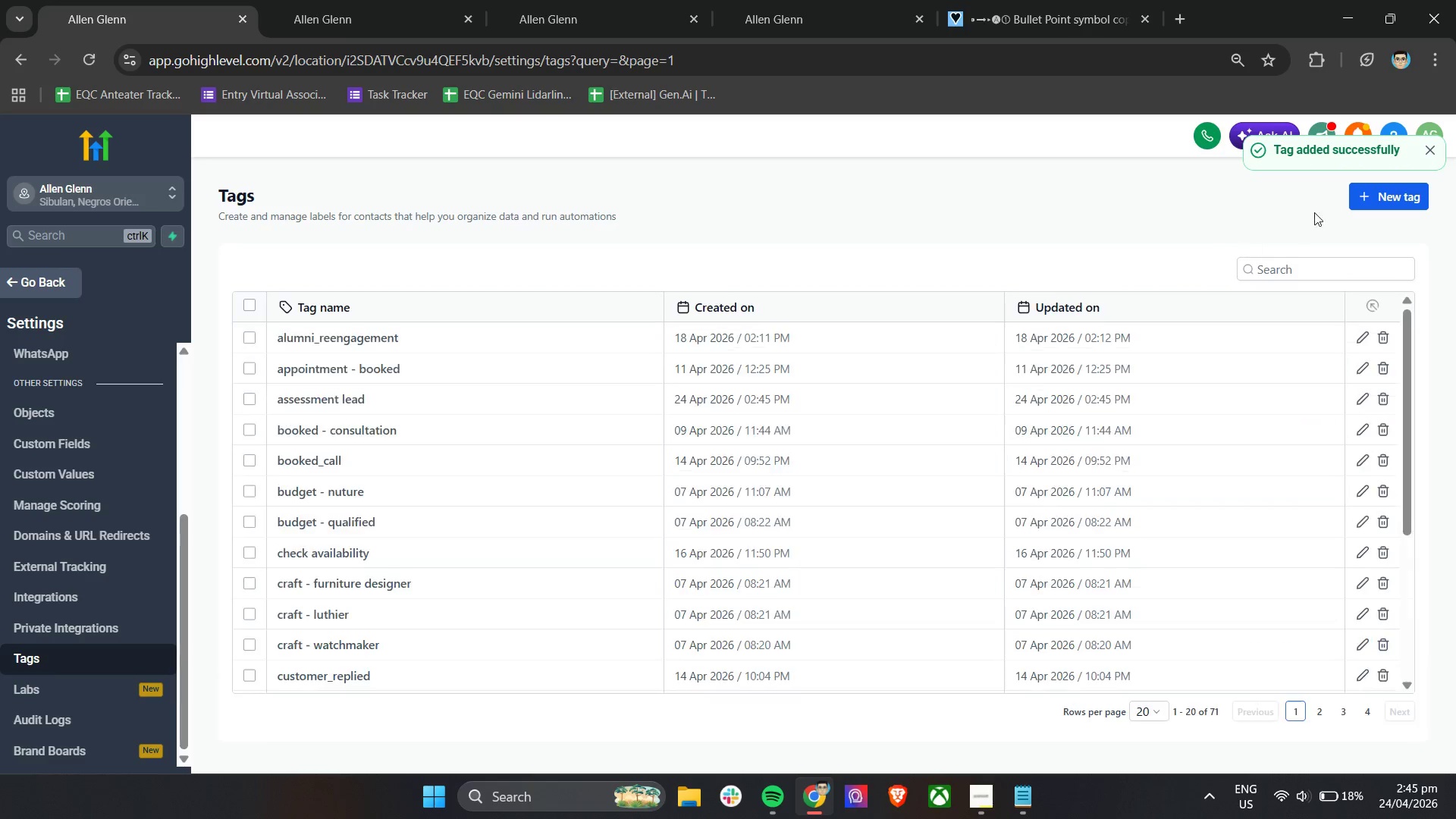 
left_click([1372, 198])
 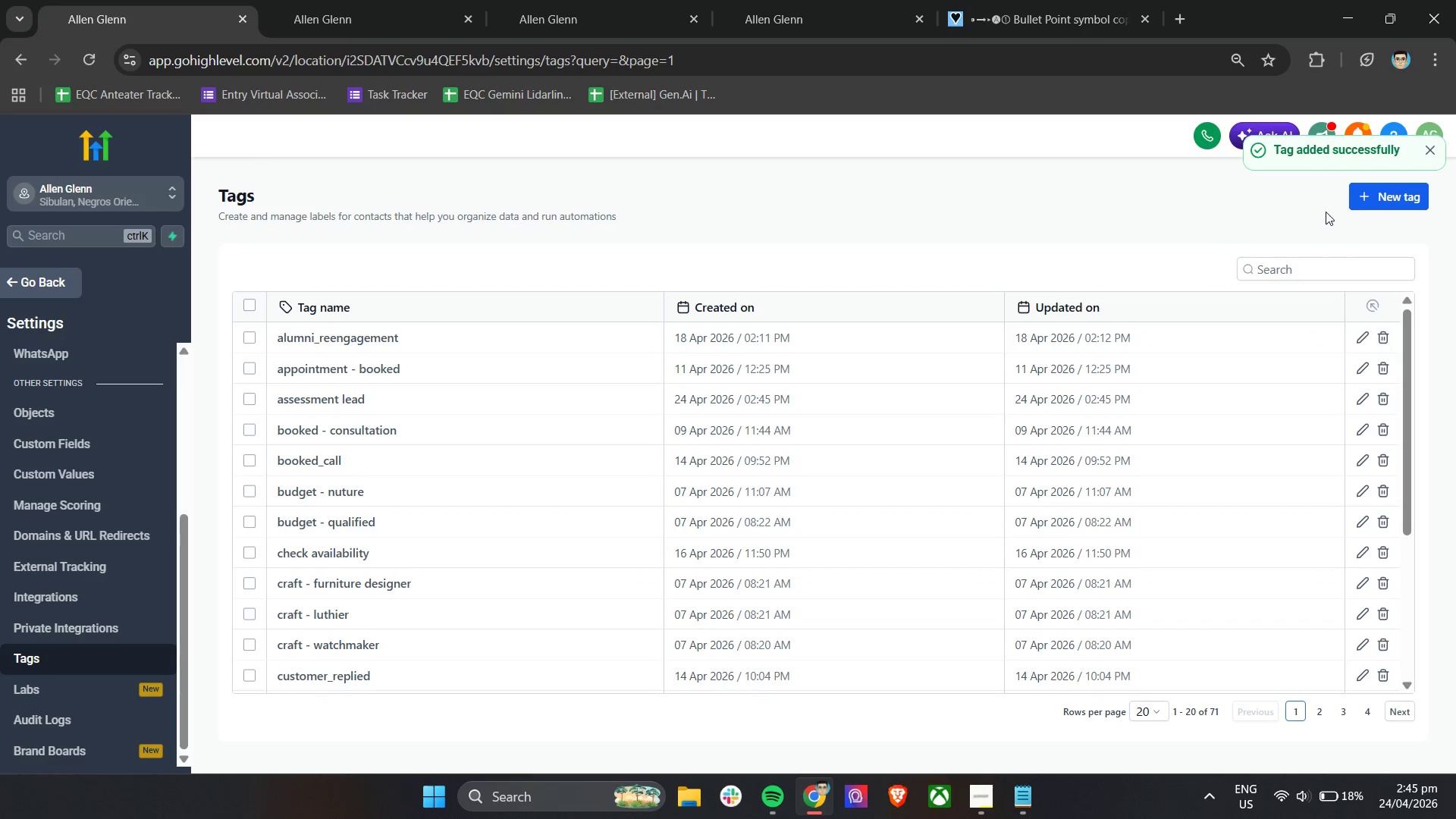 
left_click([1363, 196])
 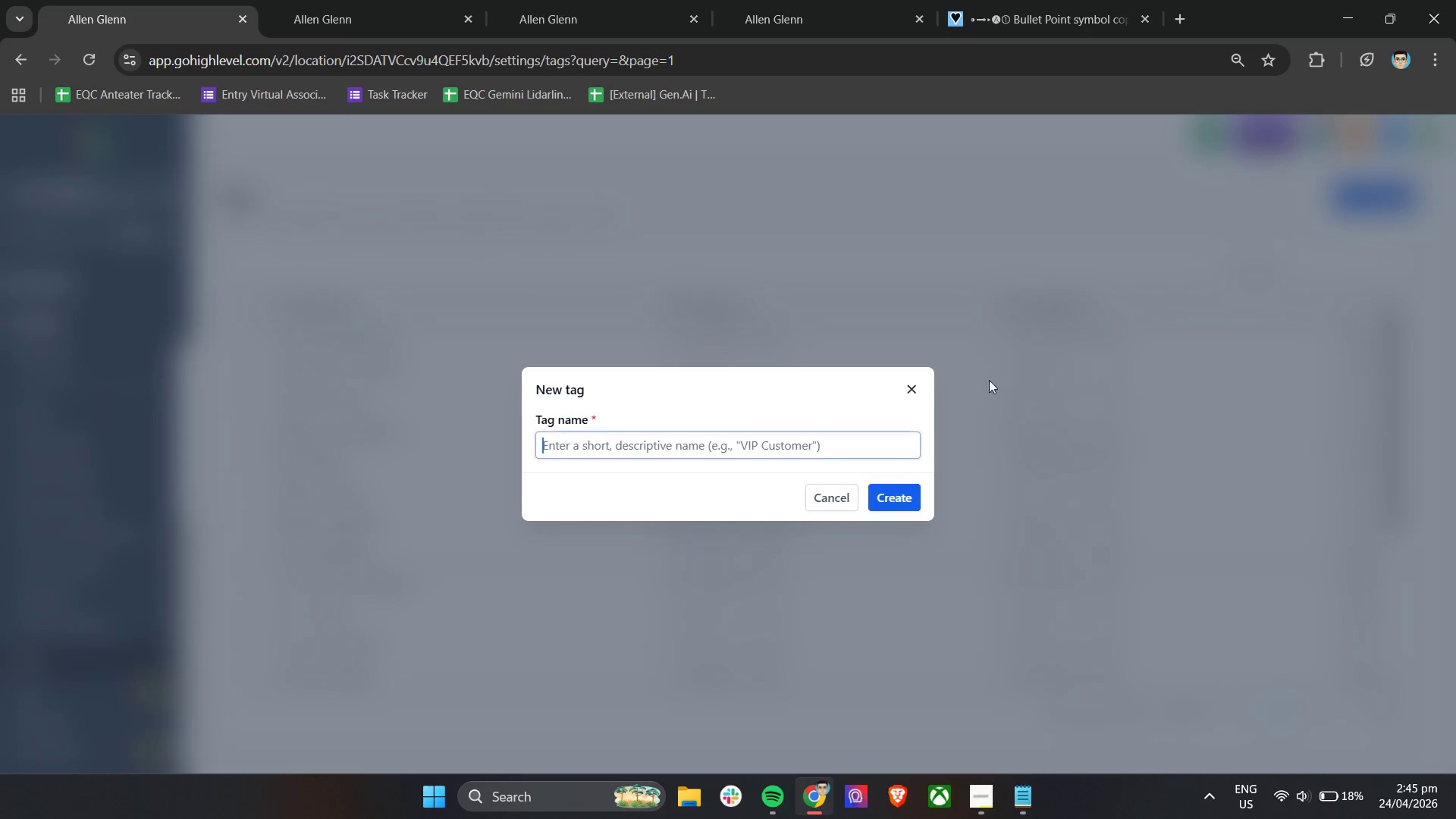 
type(Comer)
key(Backspace)
key(Backspace)
type(meri)
key(Backspace)
type(cial Property)
 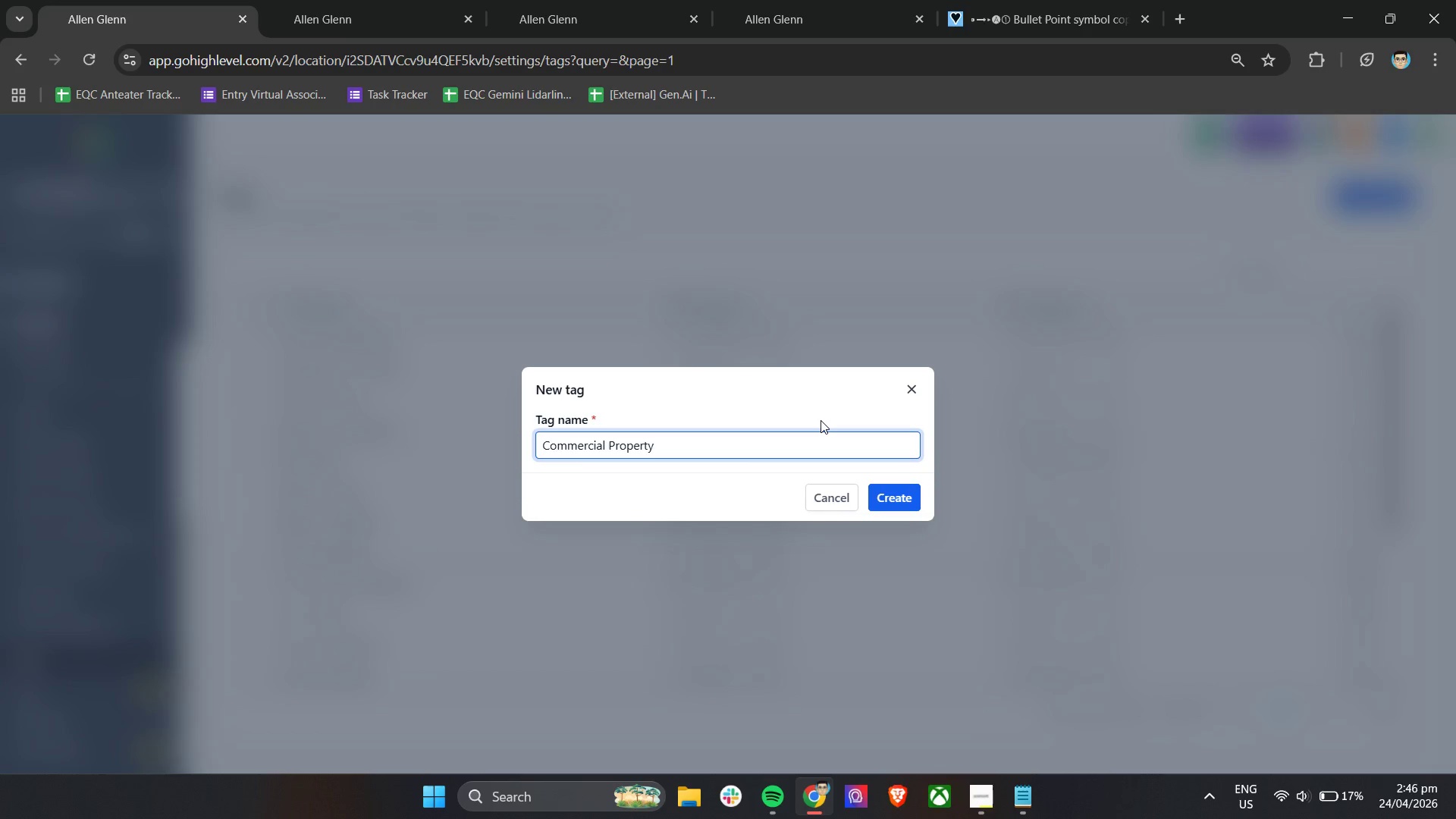 
left_click([889, 500])
 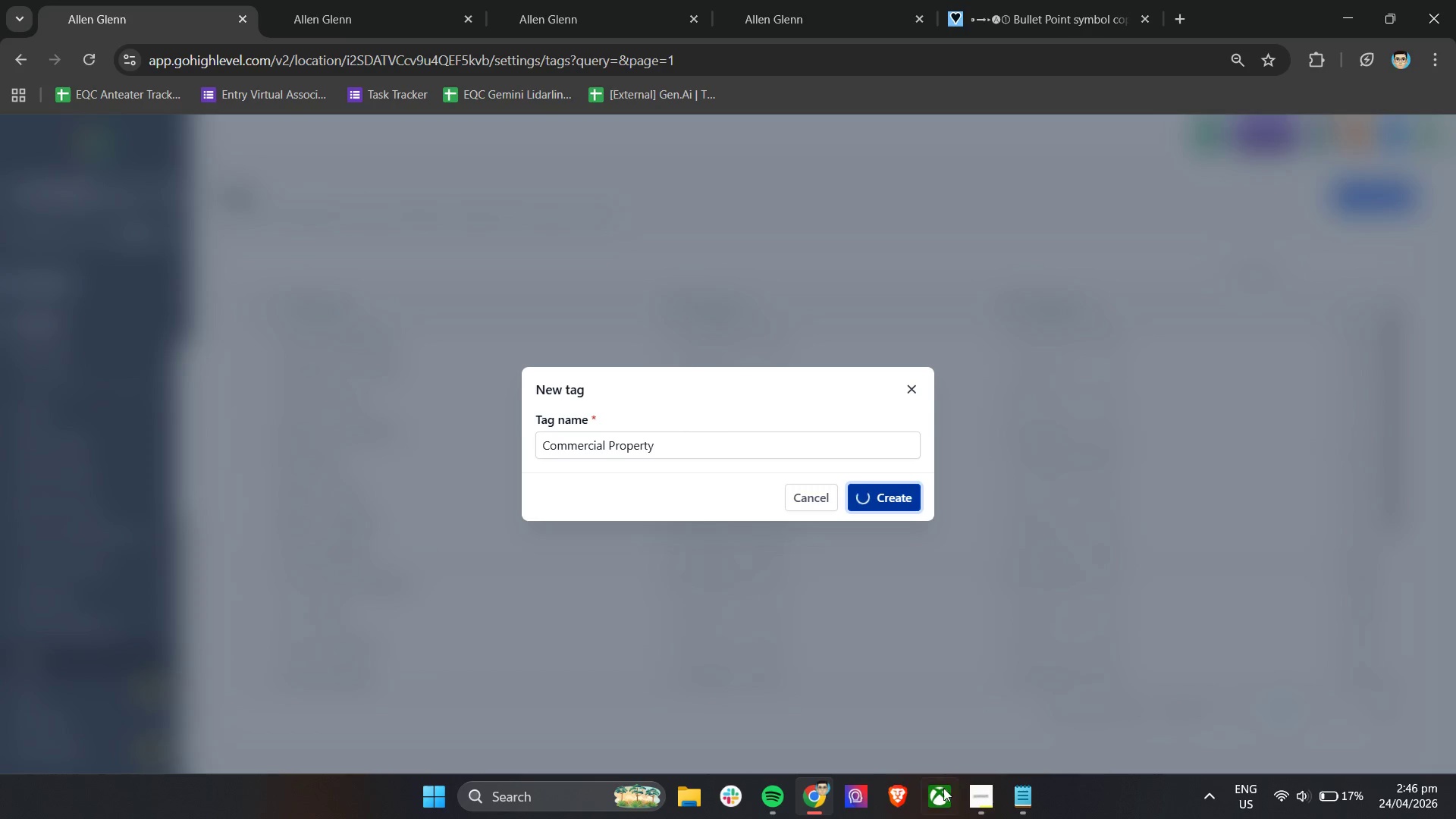 
left_click([974, 803])